 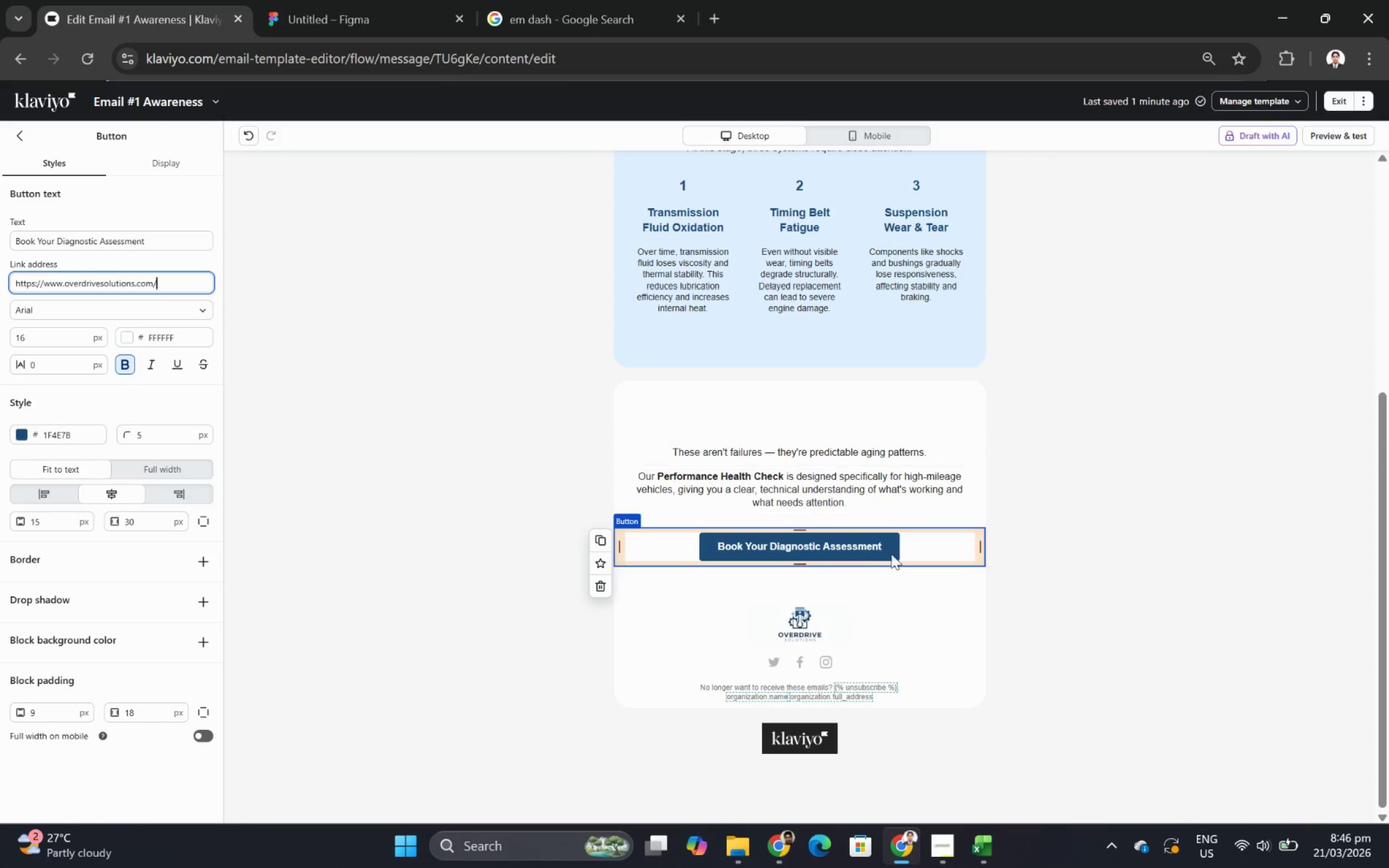 
type(assess,e)
key(Backspace)
key(Backspace)
type(ment)
 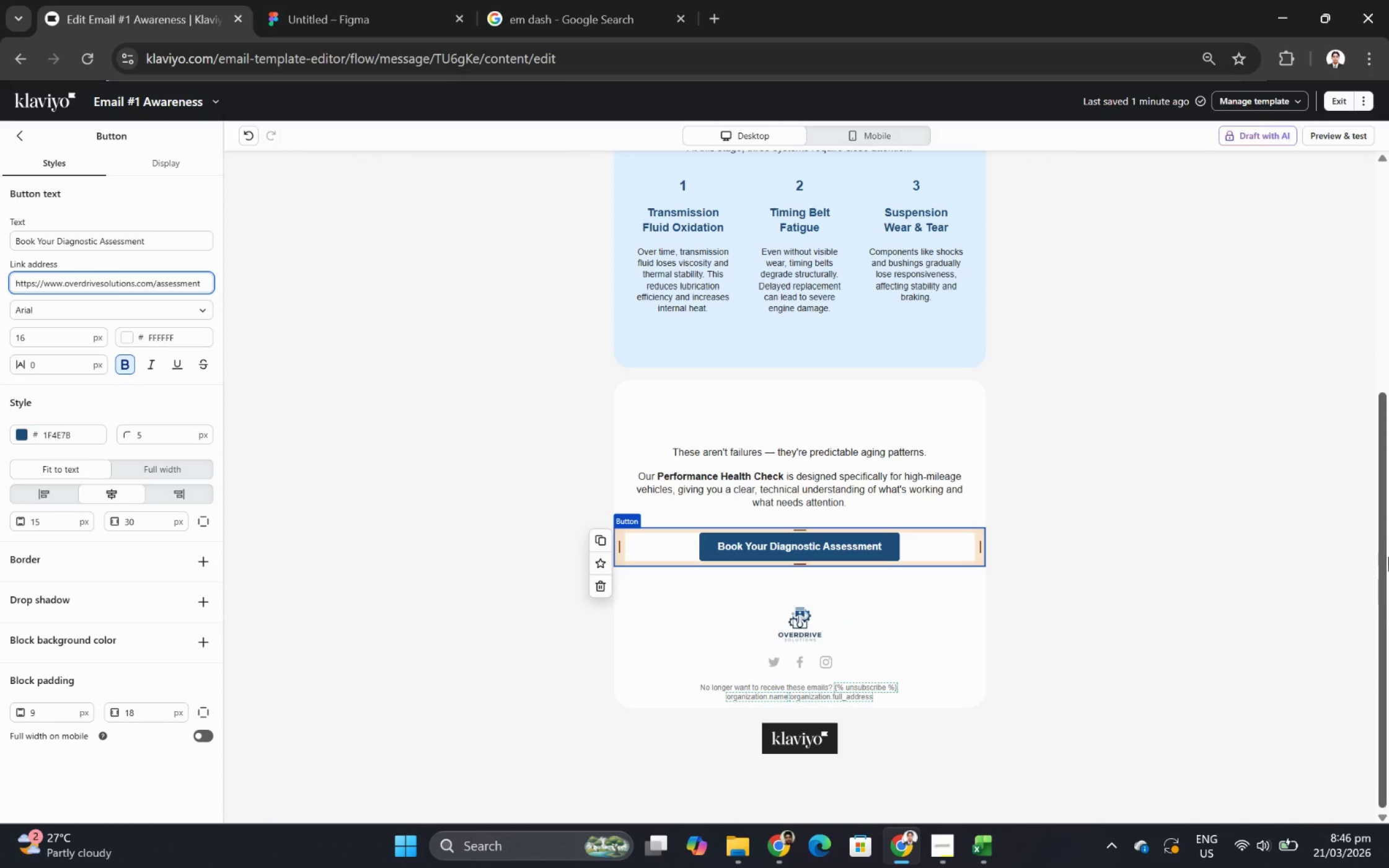 
left_click([1030, 477])
 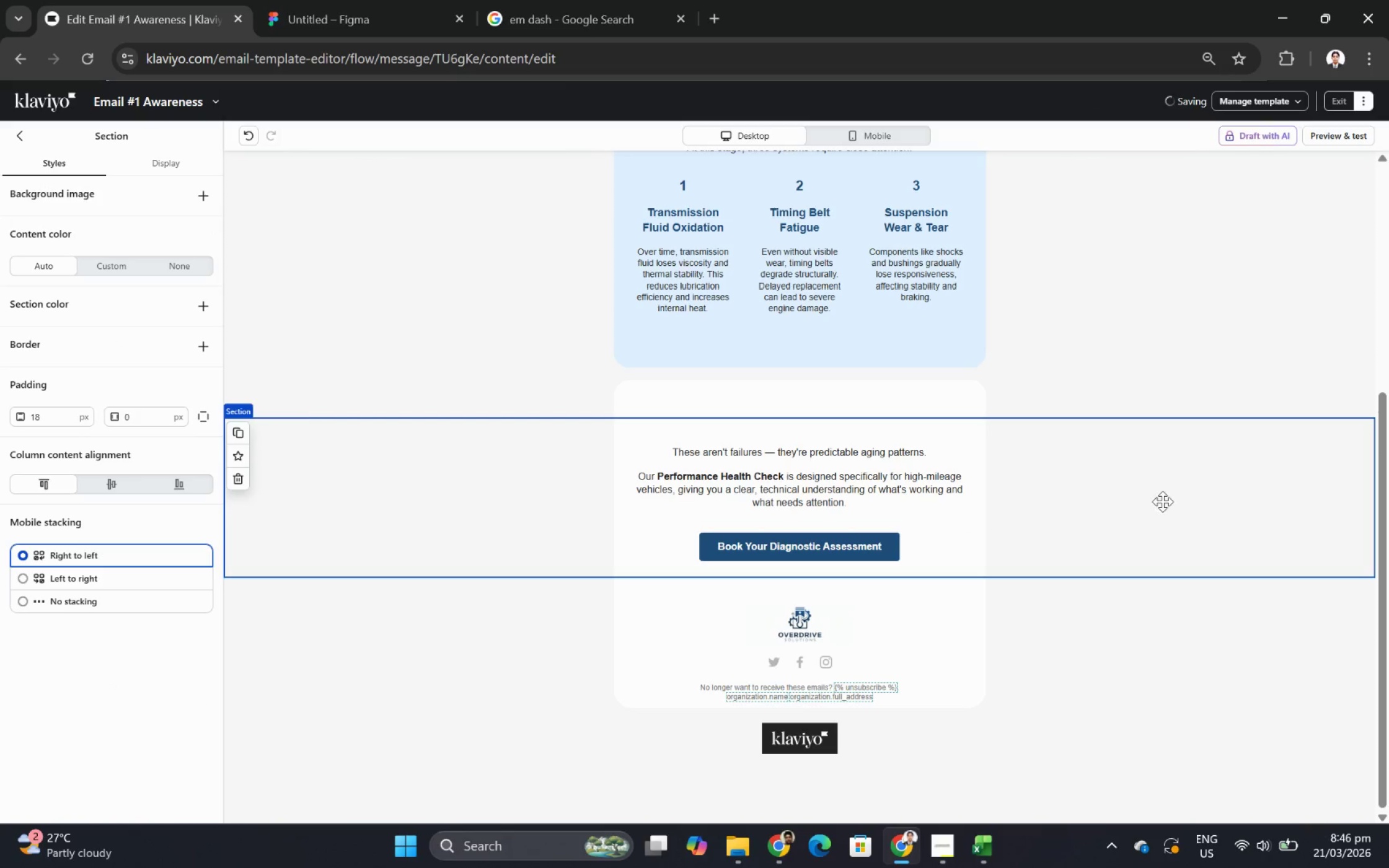 
scroll: coordinate [1162, 501], scroll_direction: up, amount: 3.0
 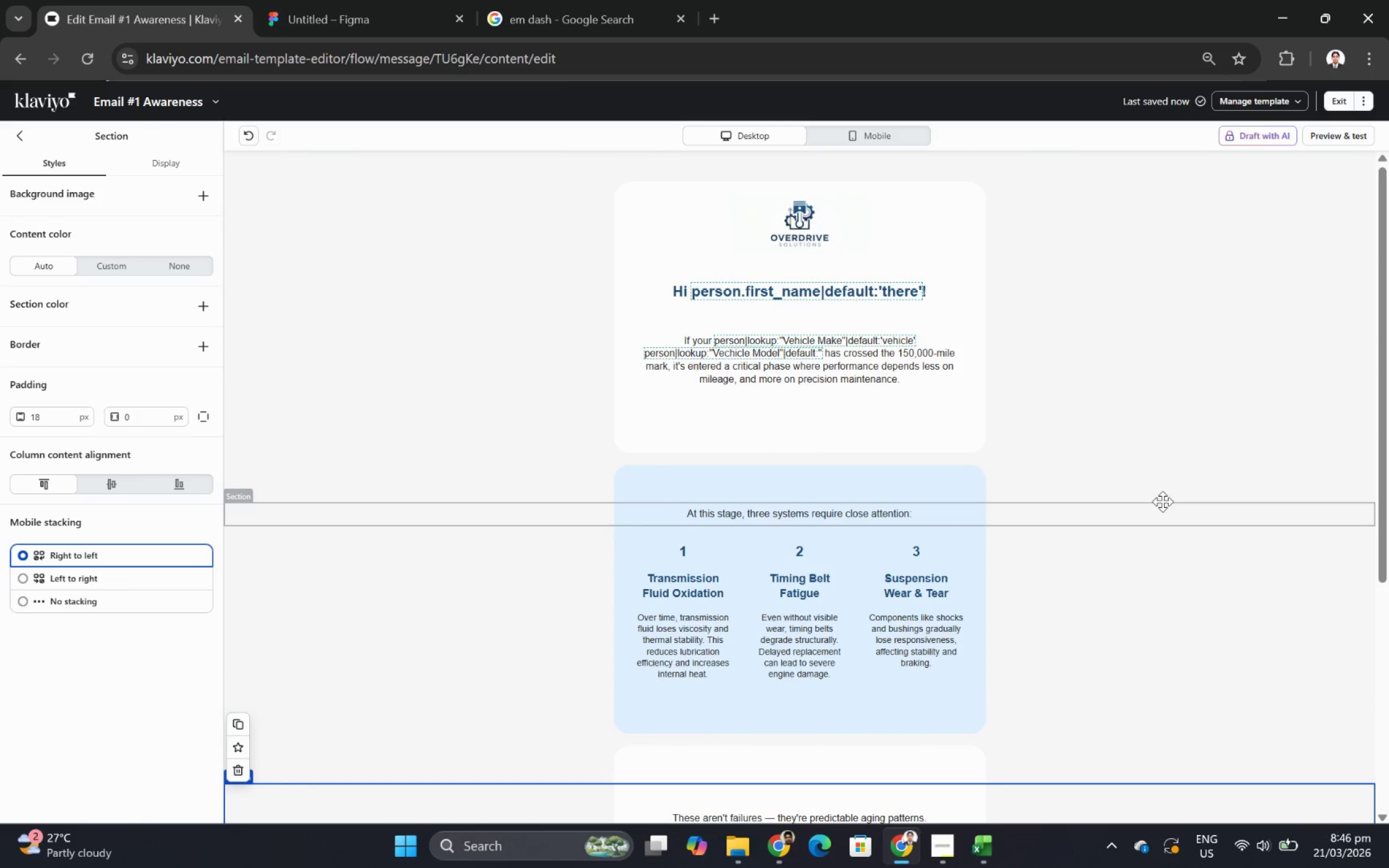 
scroll: coordinate [1162, 501], scroll_direction: down, amount: 5.0
 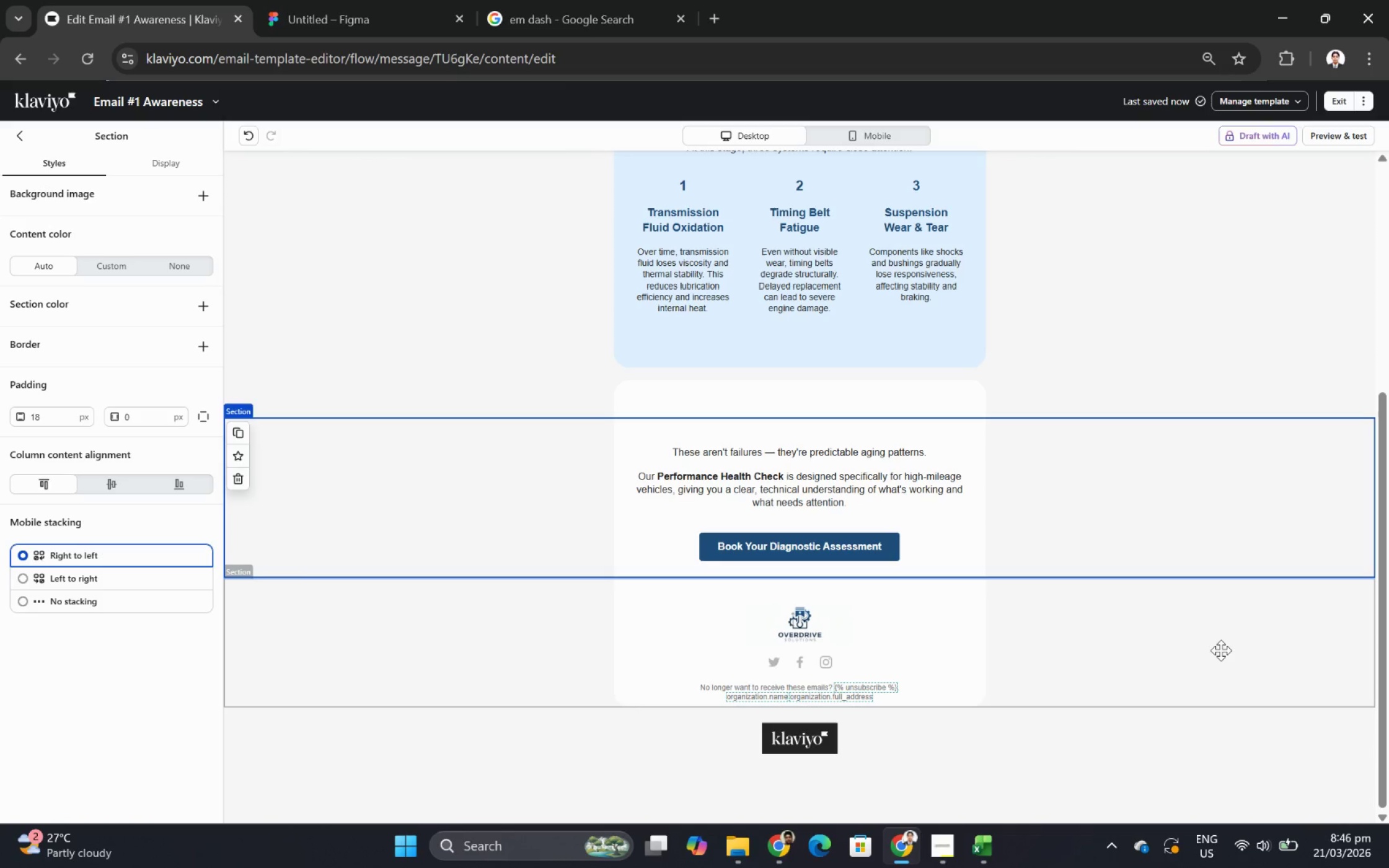 
left_click([1219, 652])
 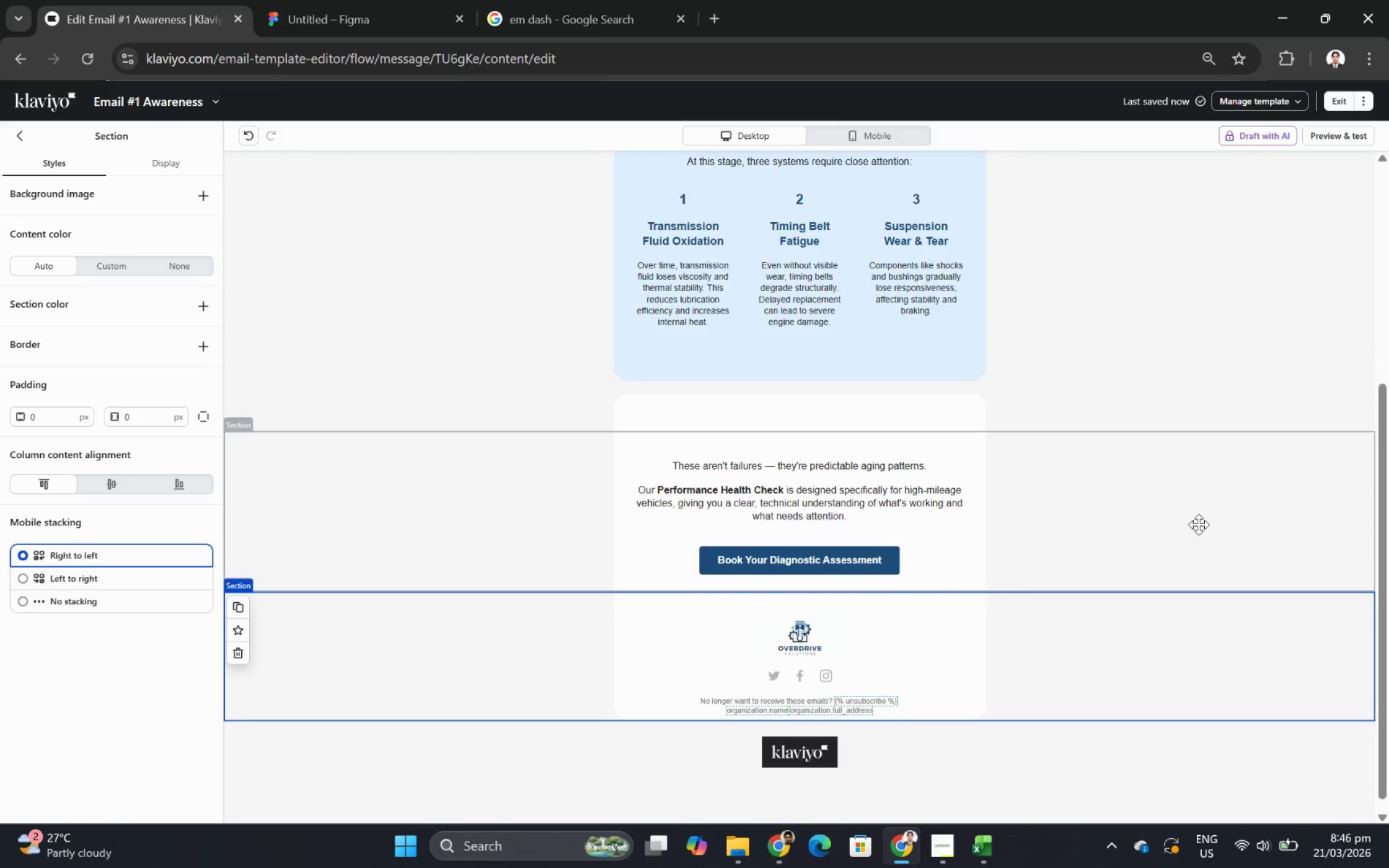 
scroll: coordinate [1198, 524], scroll_direction: up, amount: 4.0
 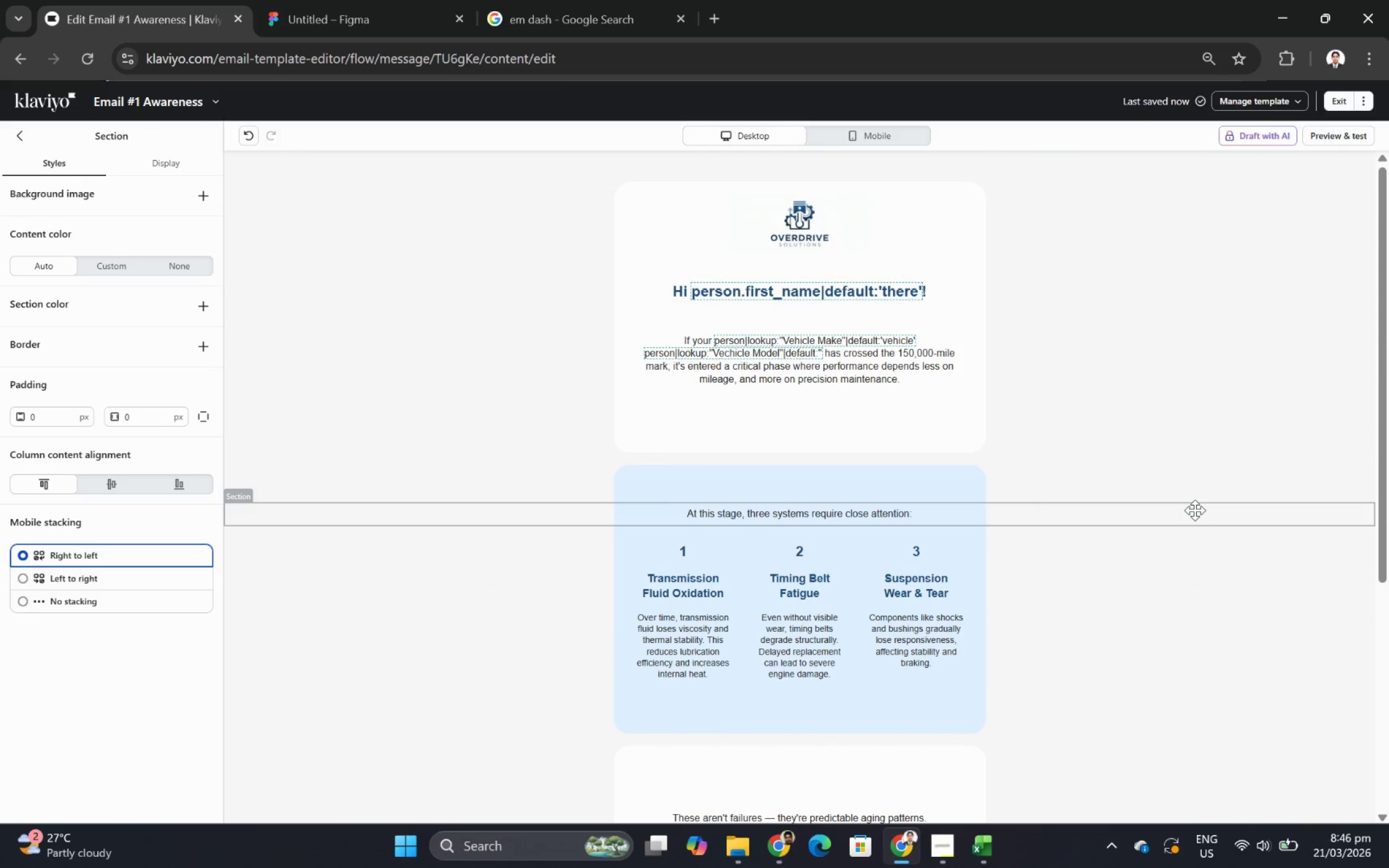 
wait(7.46)
 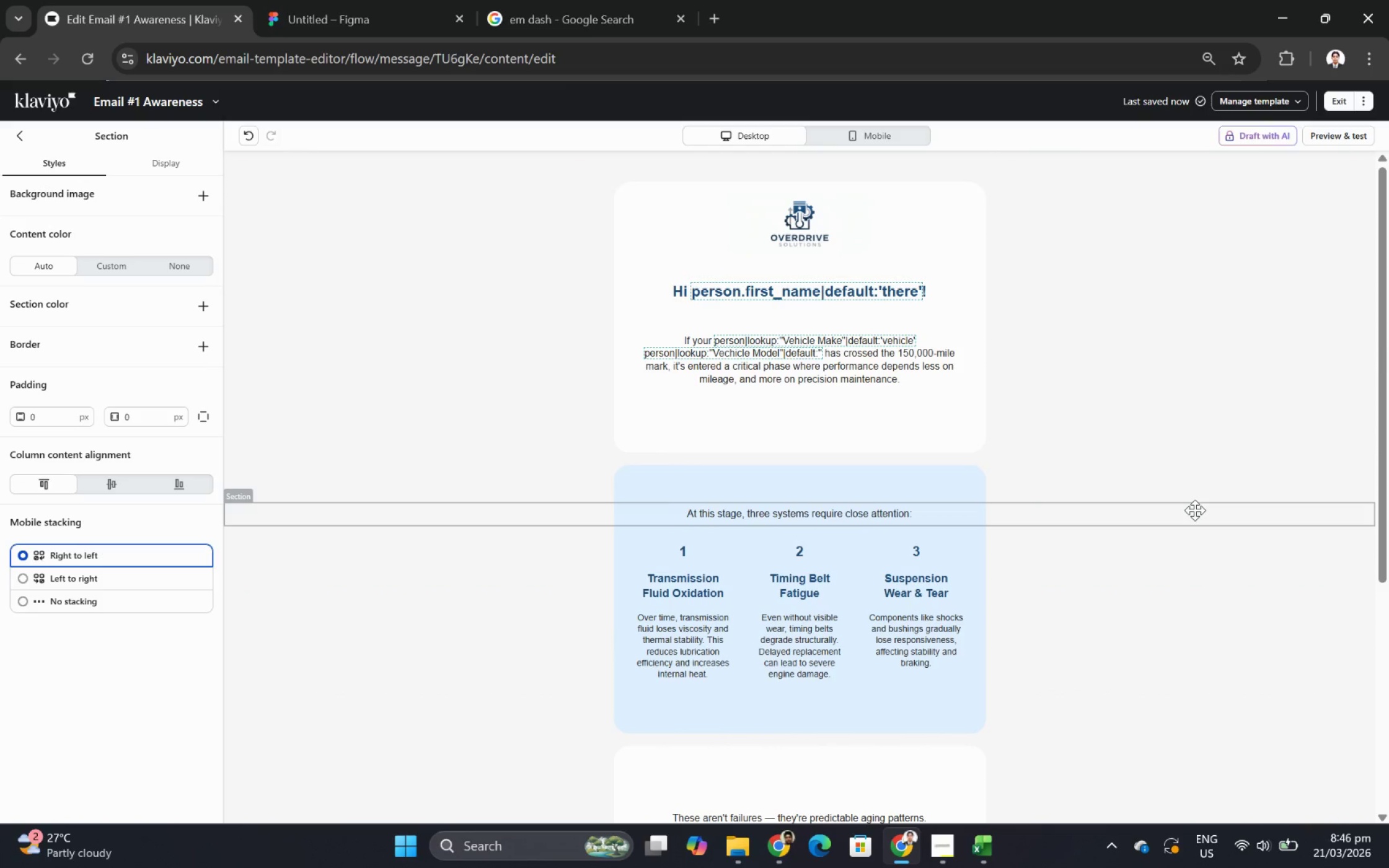 
scroll: coordinate [1194, 510], scroll_direction: down, amount: 6.0
 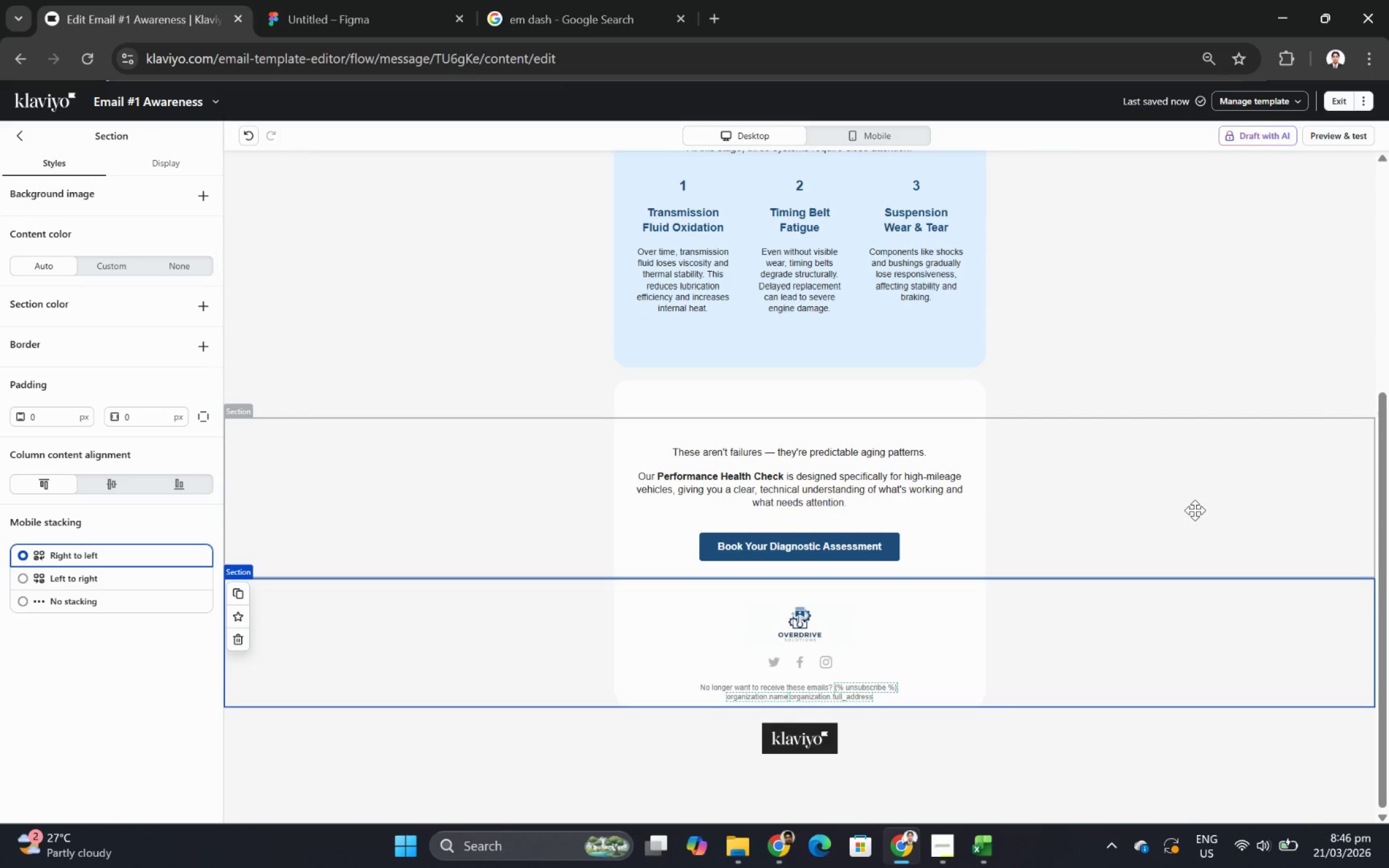 
scroll: coordinate [1194, 510], scroll_direction: up, amount: 3.0
 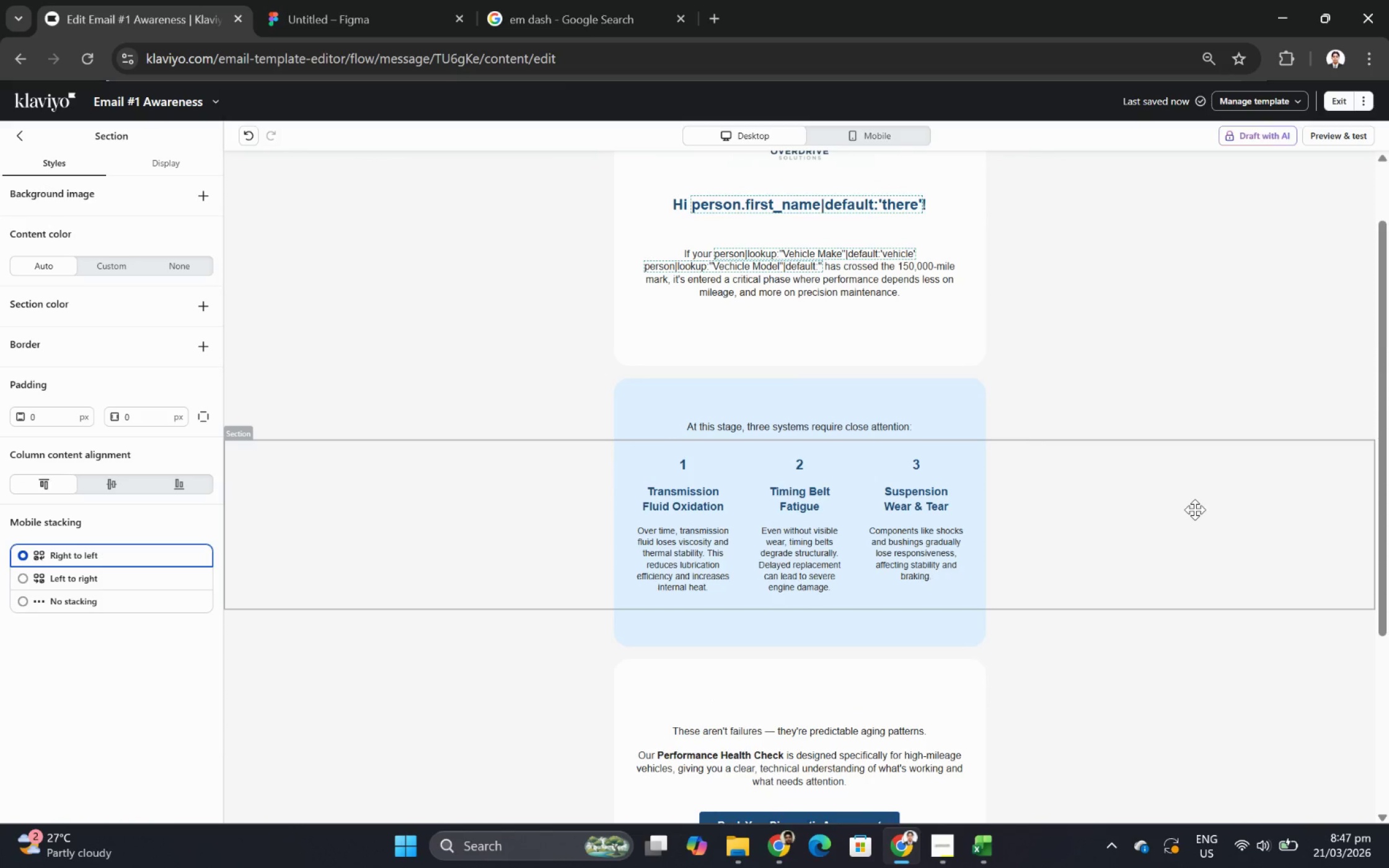 
wait(8.37)
 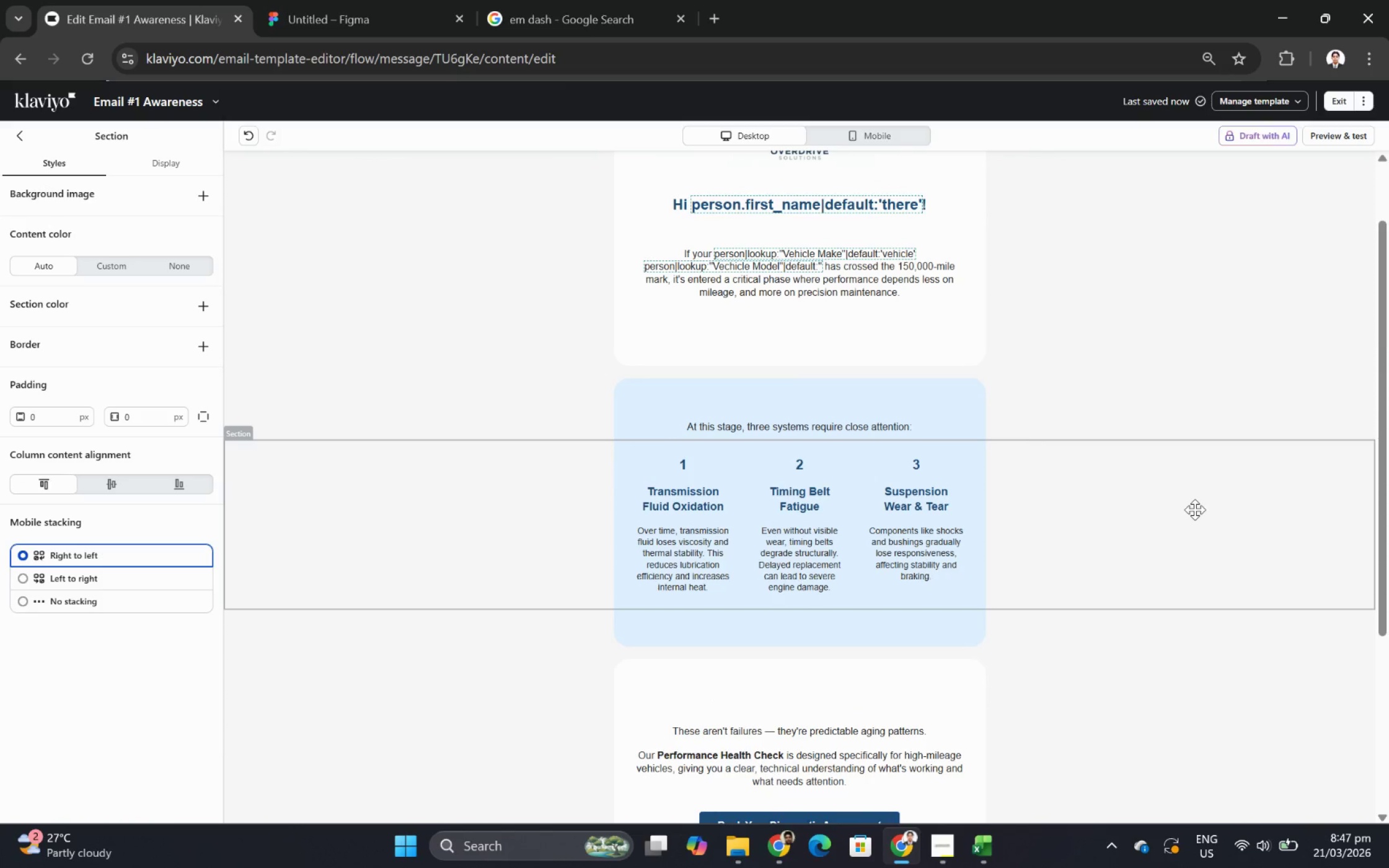 
left_click([1201, 536])
 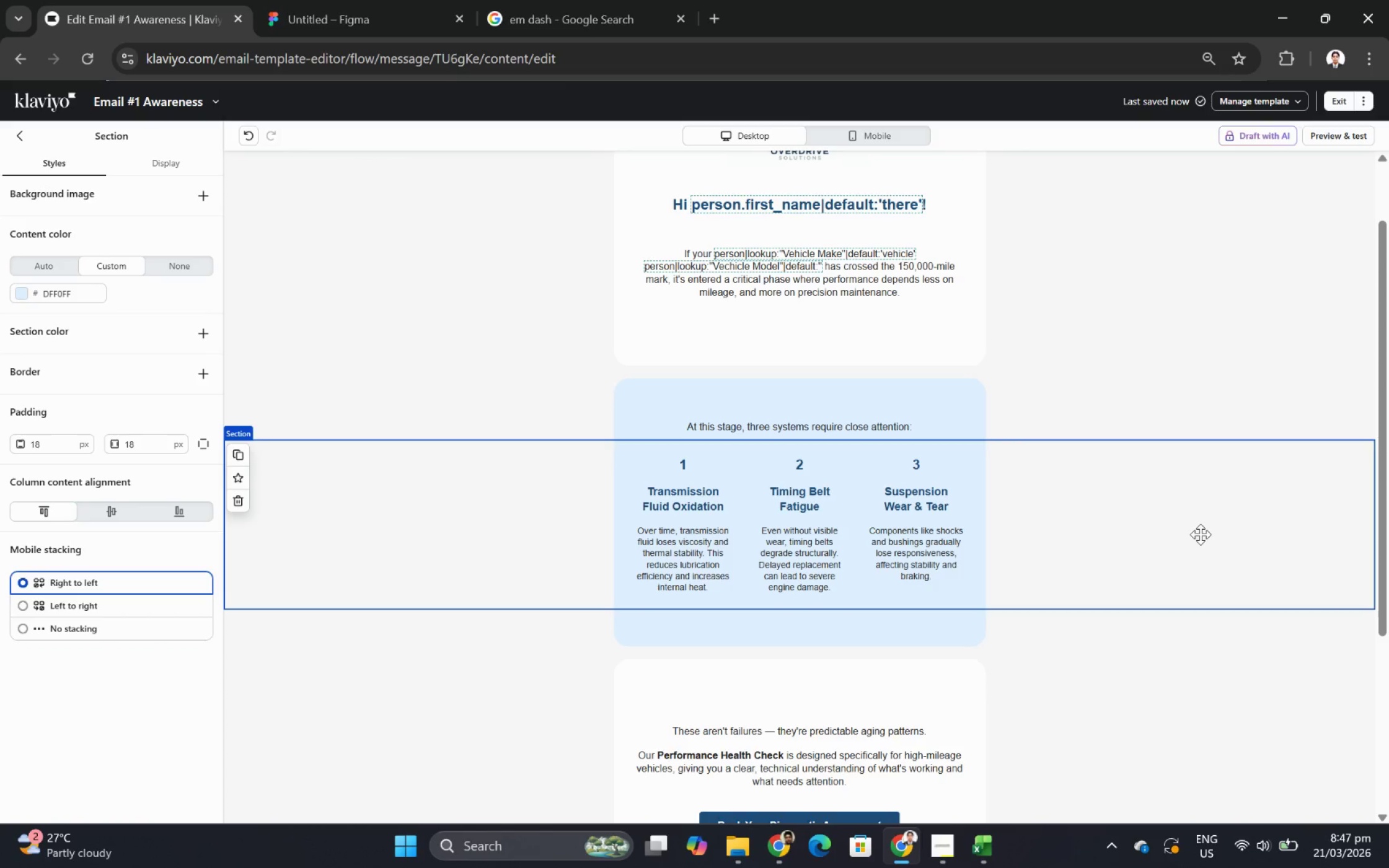 
hold_key(key=ControlLeft, duration=1.53)
scroll: coordinate [1180, 516], scroll_direction: down, amount: 4.0
 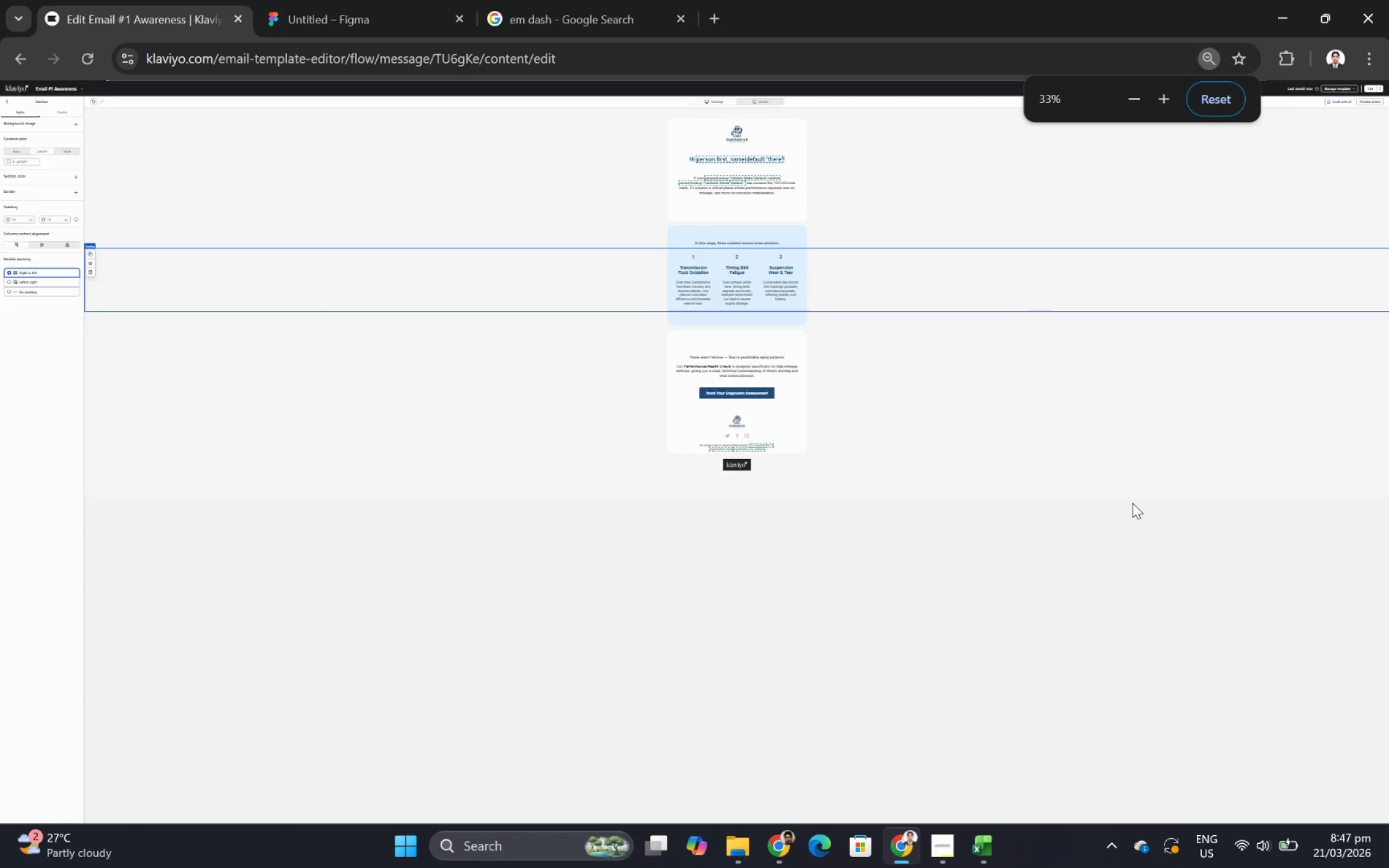 
scroll: coordinate [1132, 502], scroll_direction: up, amount: 2.0
 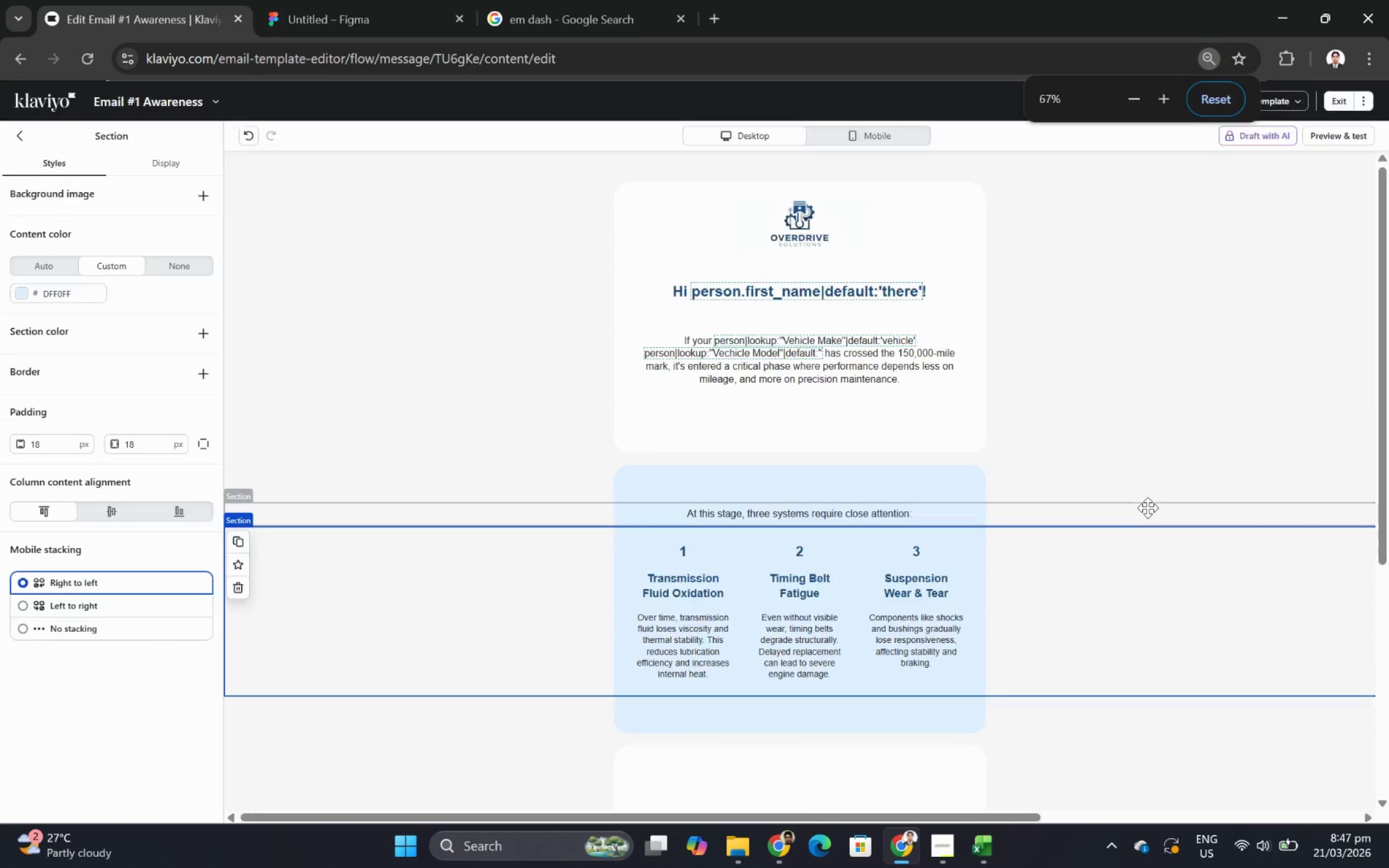 
hold_key(key=ControlLeft, duration=1.52)
scroll: coordinate [1179, 522], scroll_direction: down, amount: 1.0
 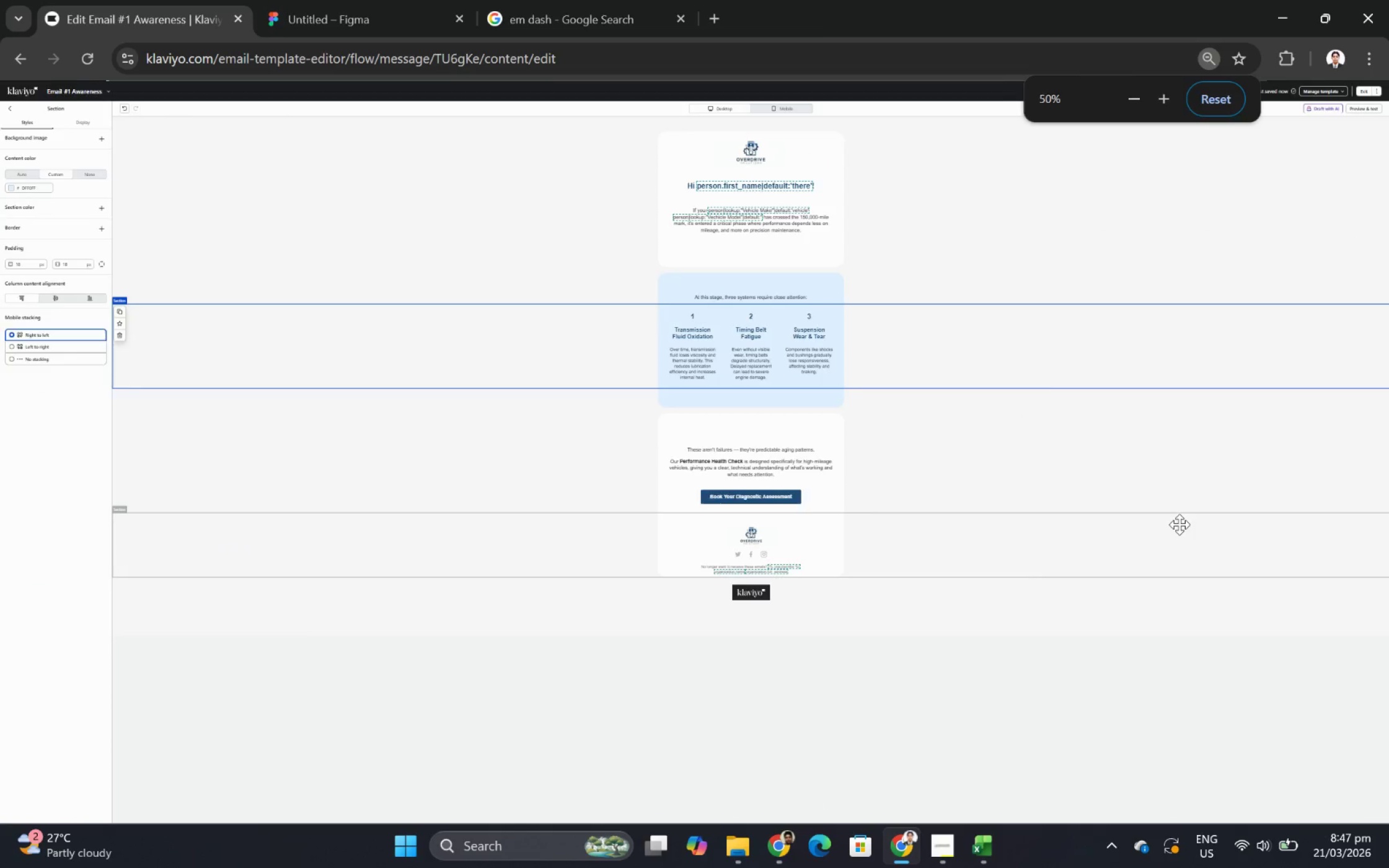 
key(Control+ControlLeft)
 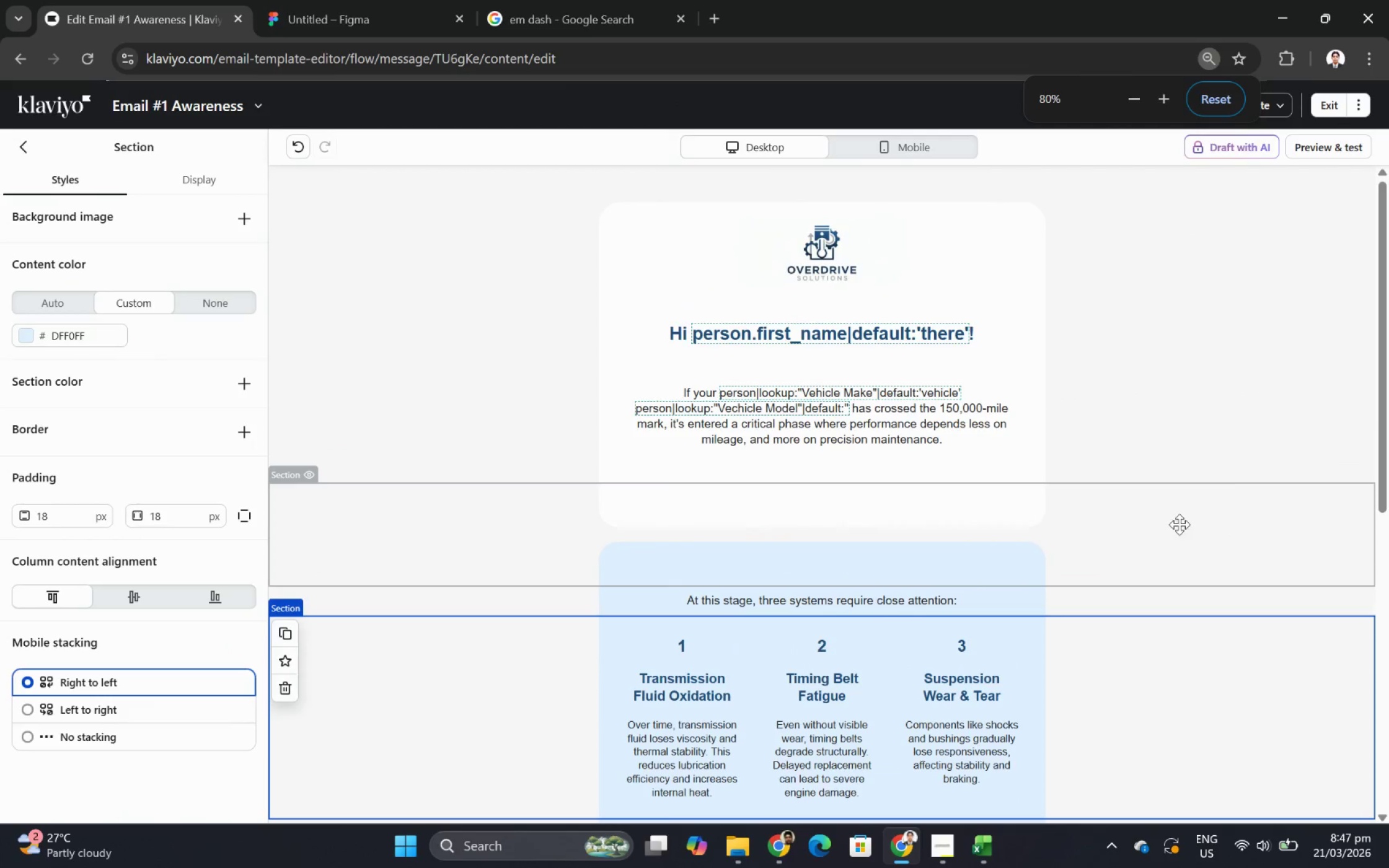 
key(Control+ControlLeft)
 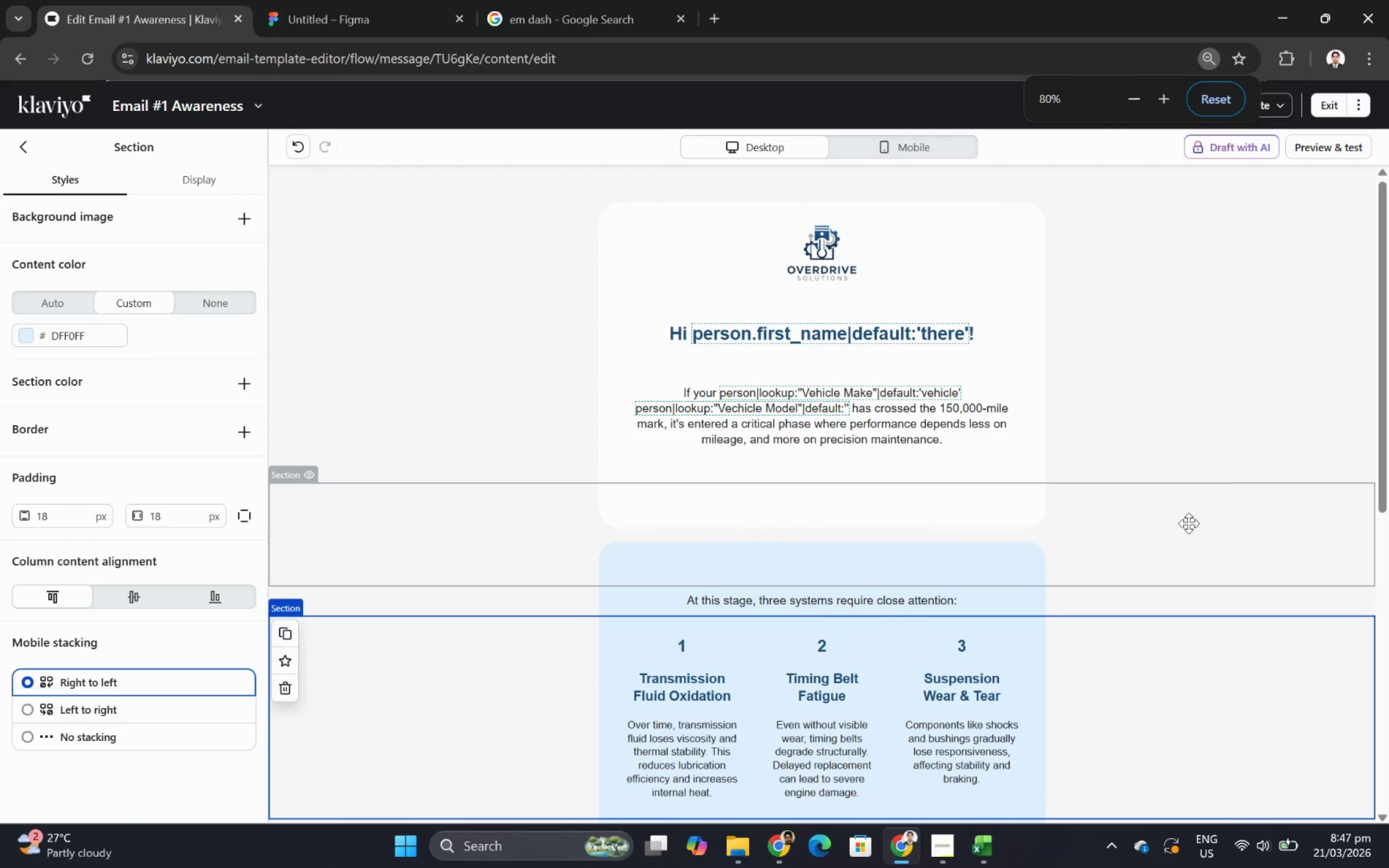 
key(Control+ControlLeft)
 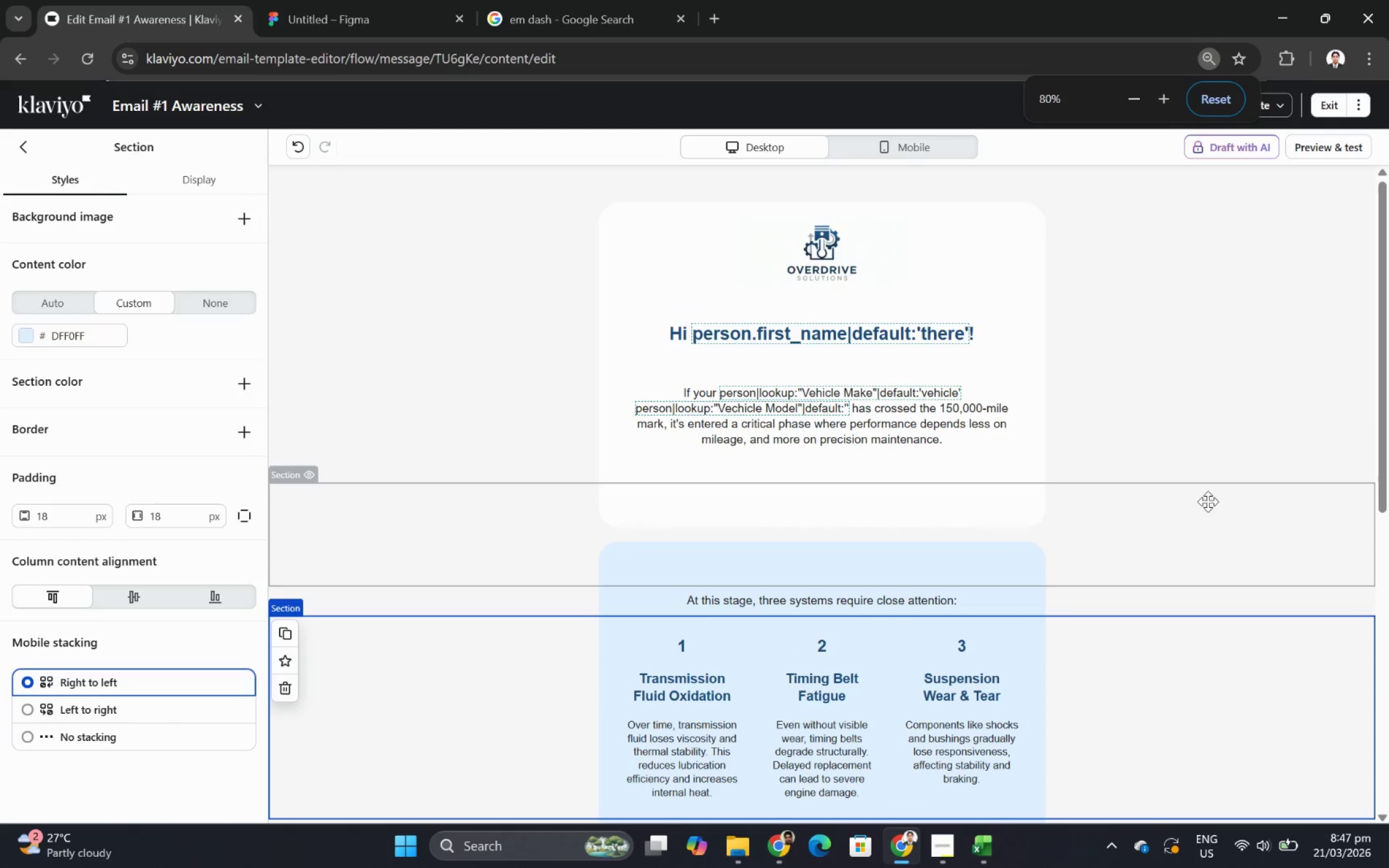 
key(Control+ControlLeft)
 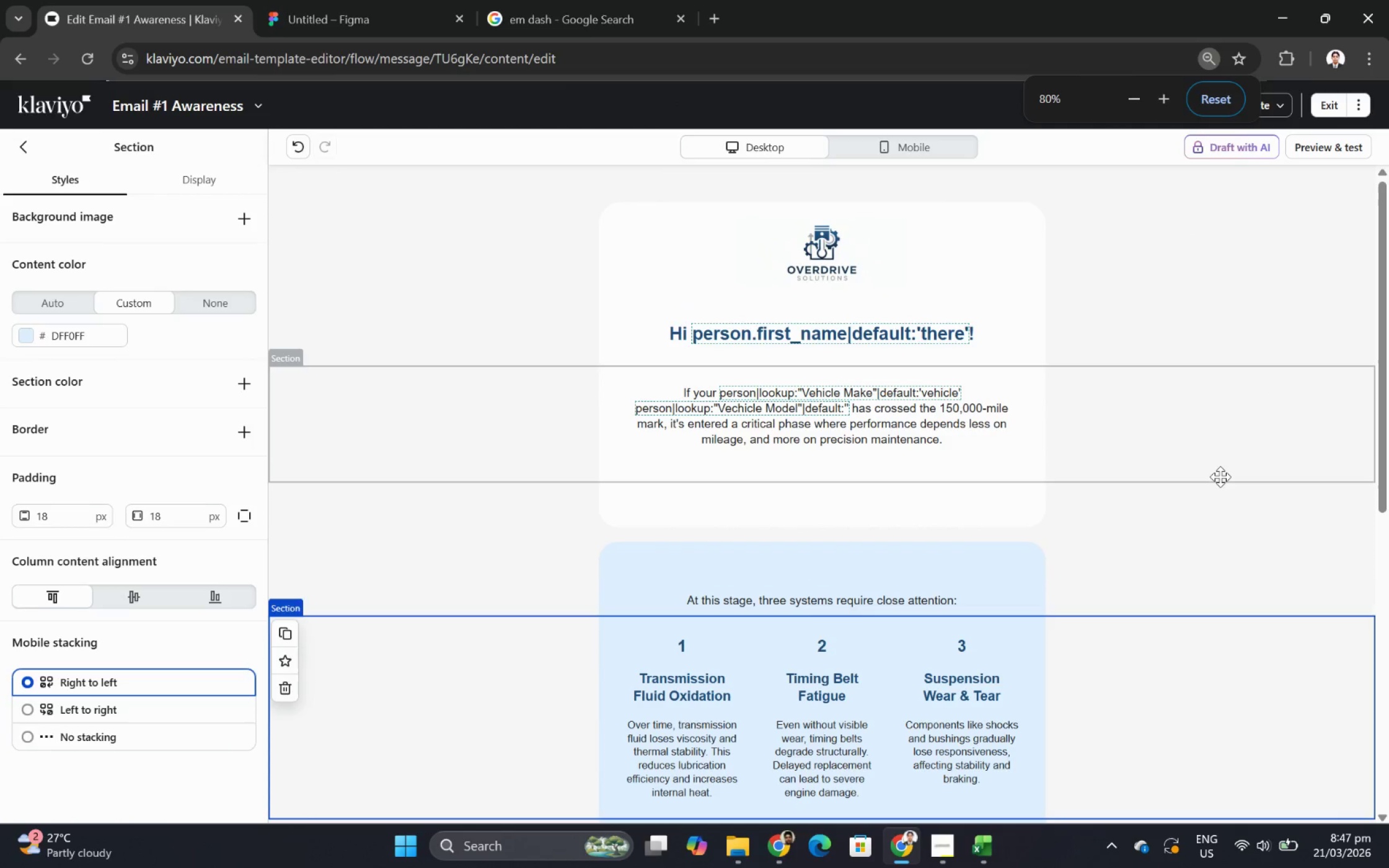 
left_click([1220, 476])
 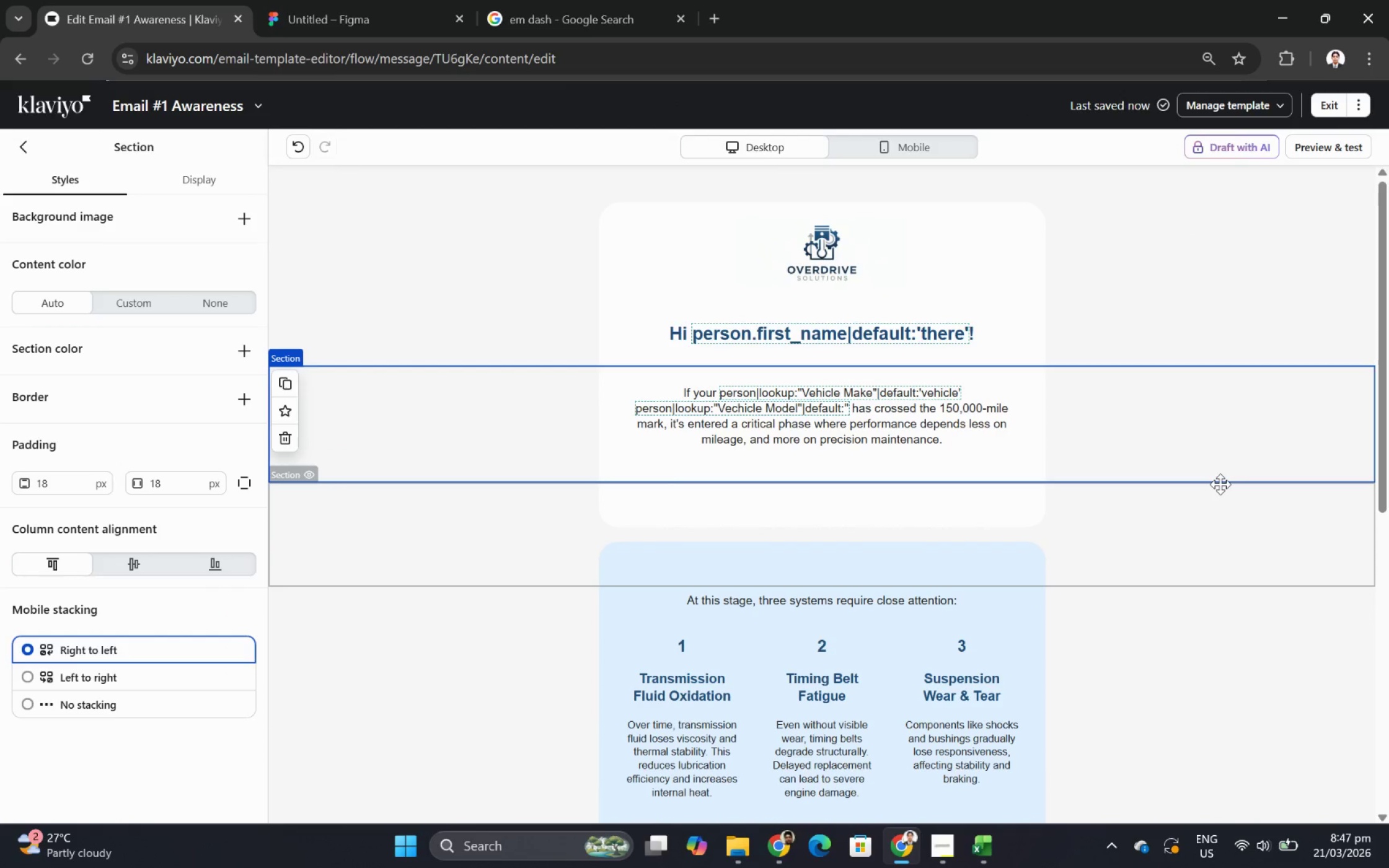 
scroll: coordinate [1179, 524], scroll_direction: up, amount: 4.0
 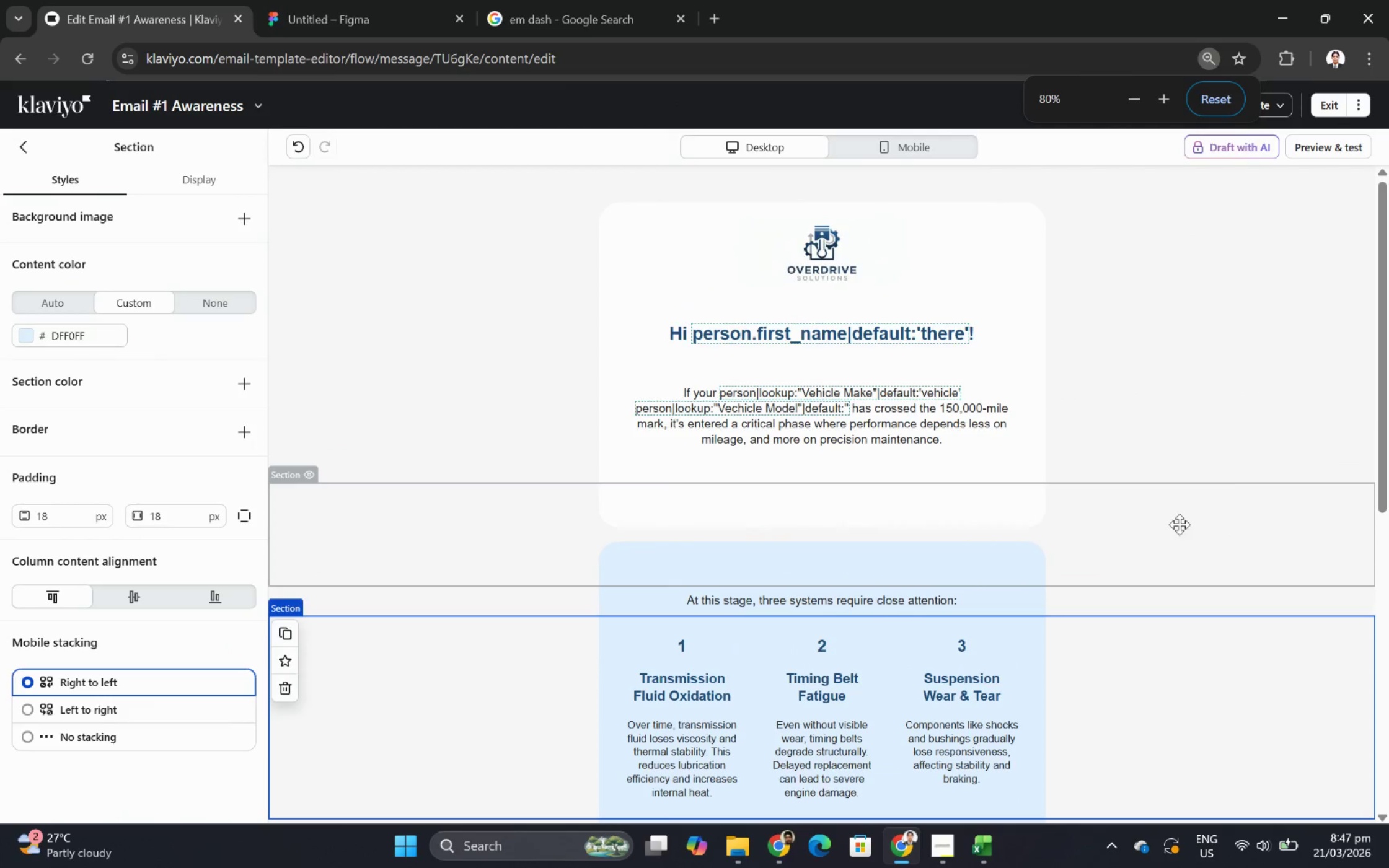 
wait(10.17)
 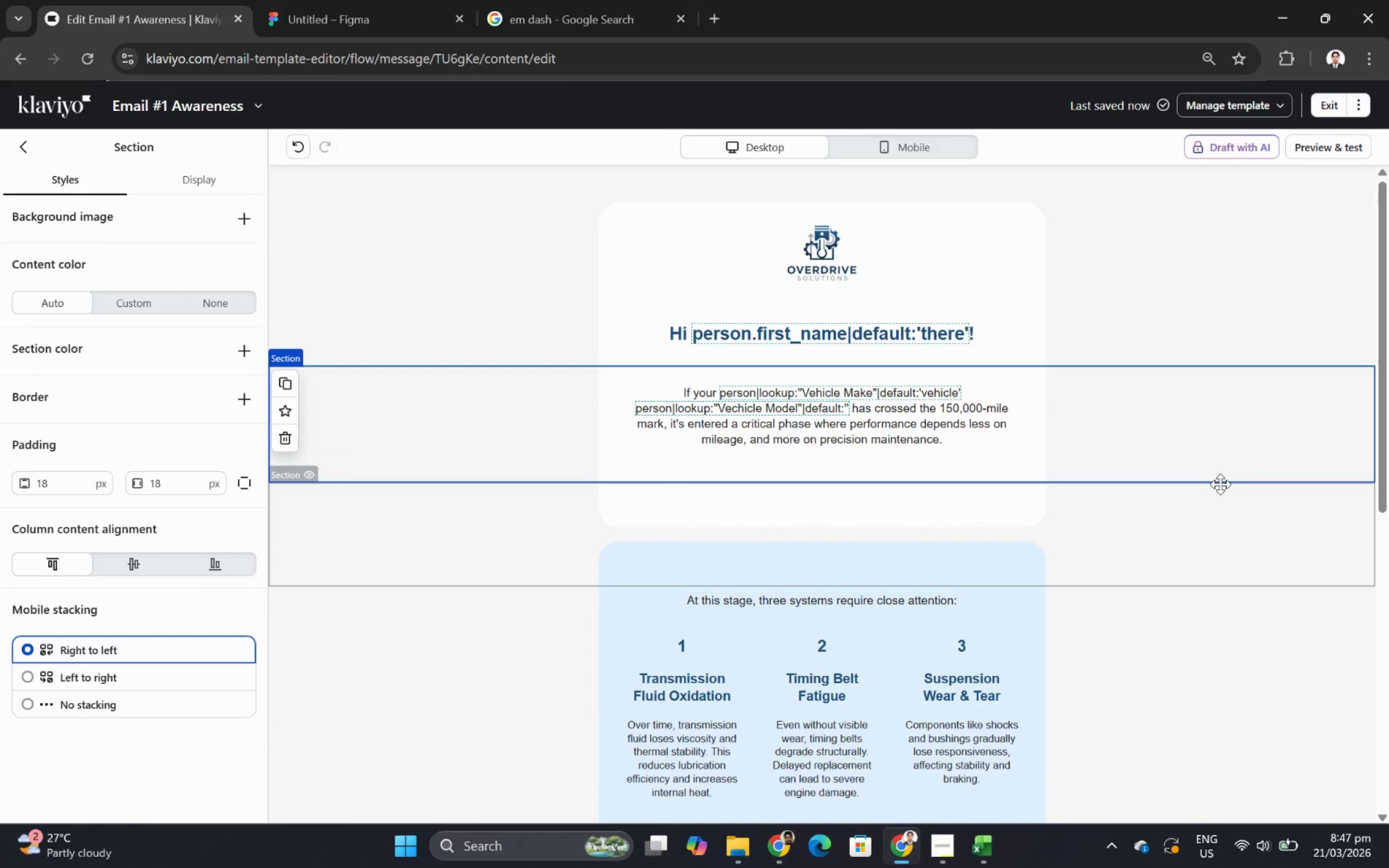 
mouse_move([959, 848])
 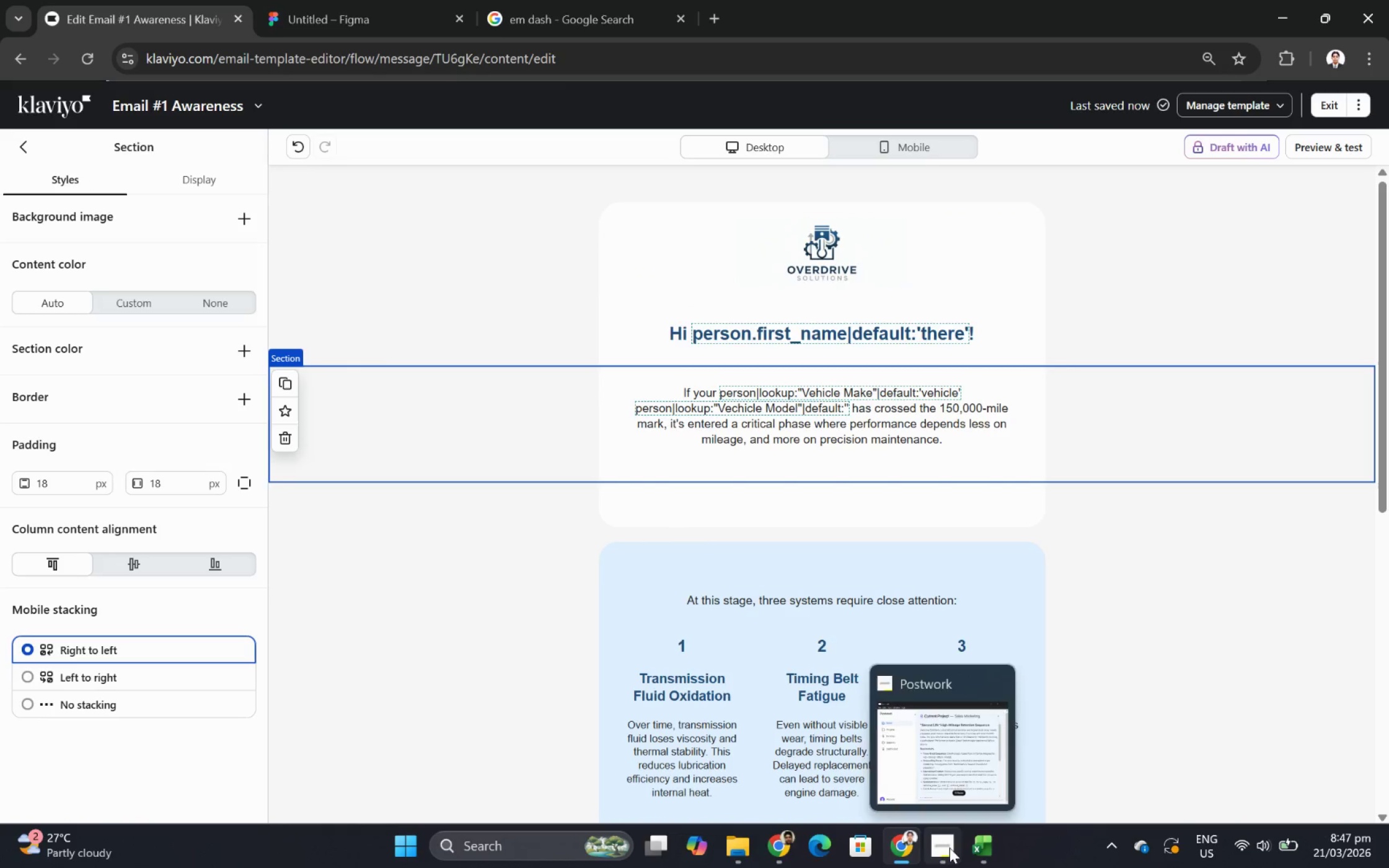 
left_click([949, 847])